 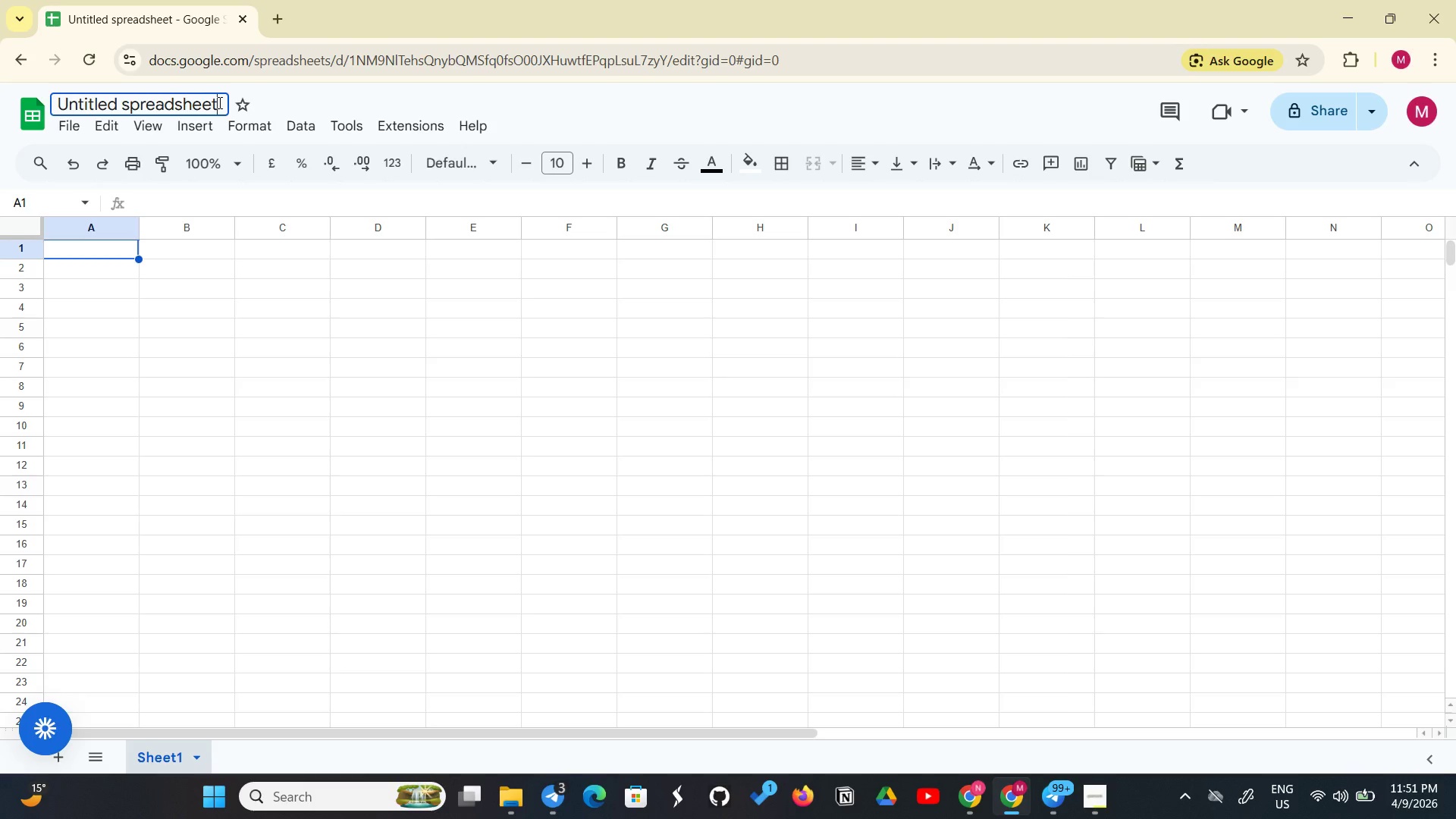 
hold_key(key=Backspace, duration=1.22)
 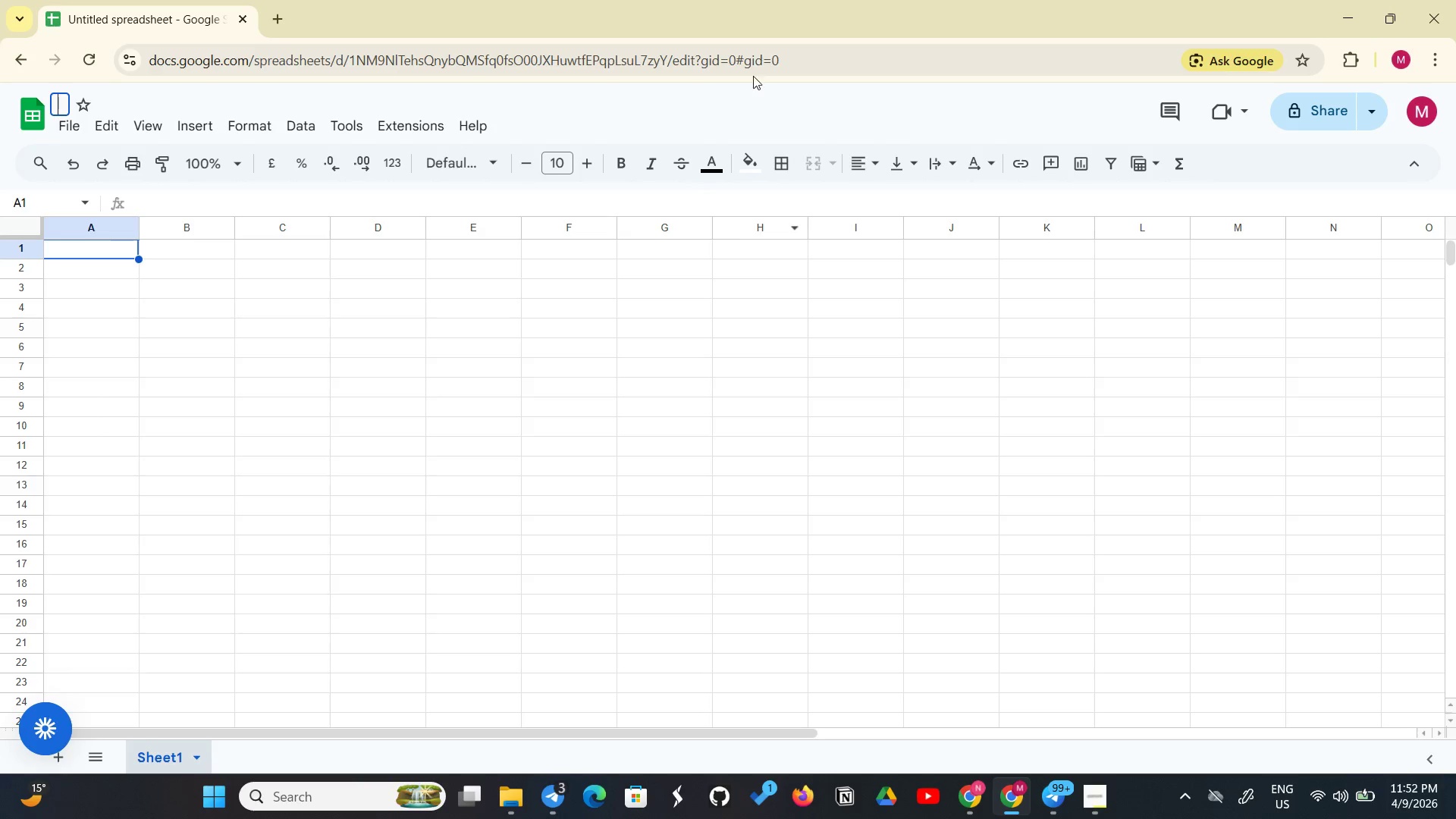 
wait(69.98)
 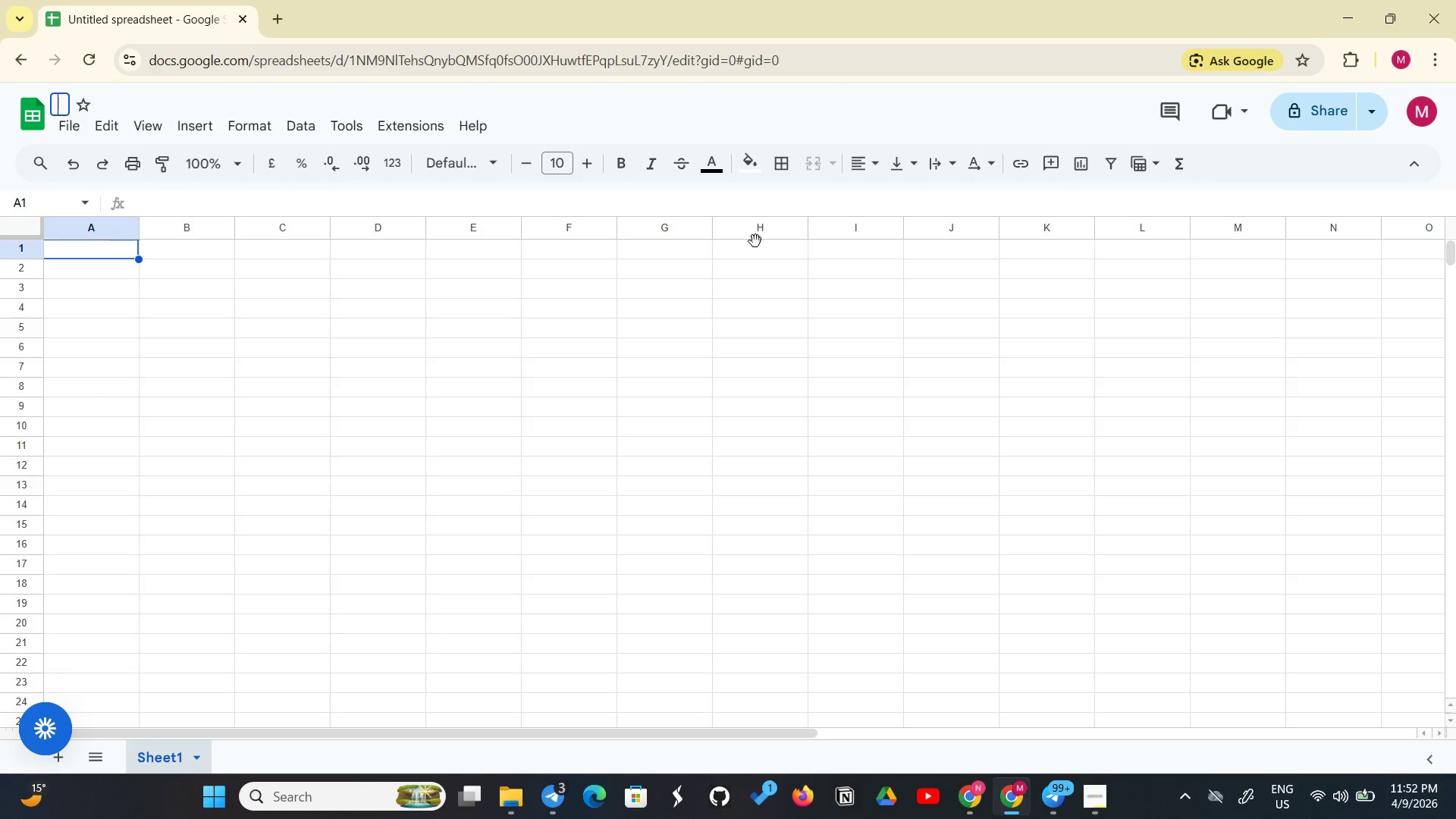 
type(Vendor tr)
key(Backspace)
key(Backspace)
 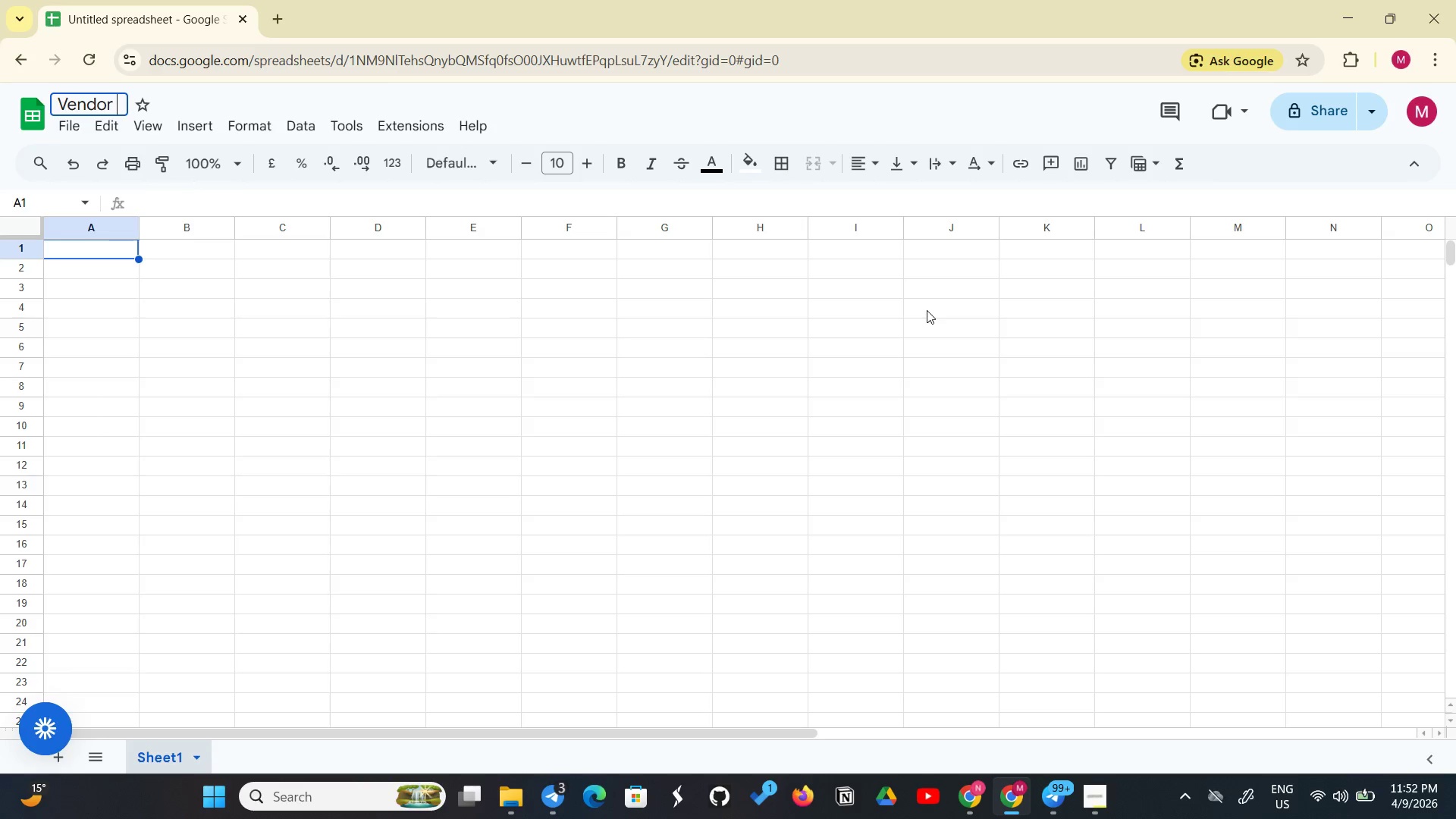 
left_click([927, 310])
 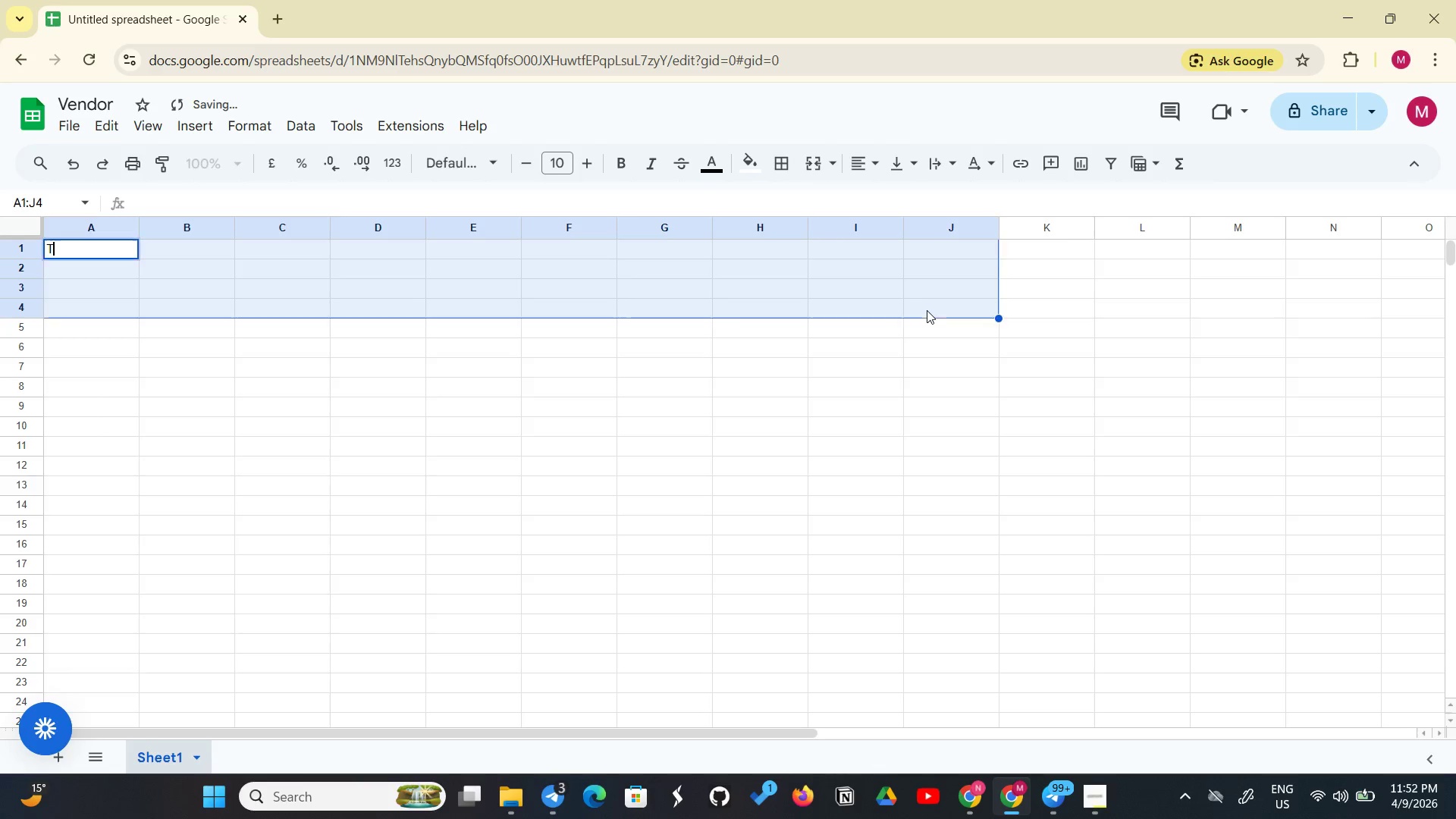 
type(Tracker )
 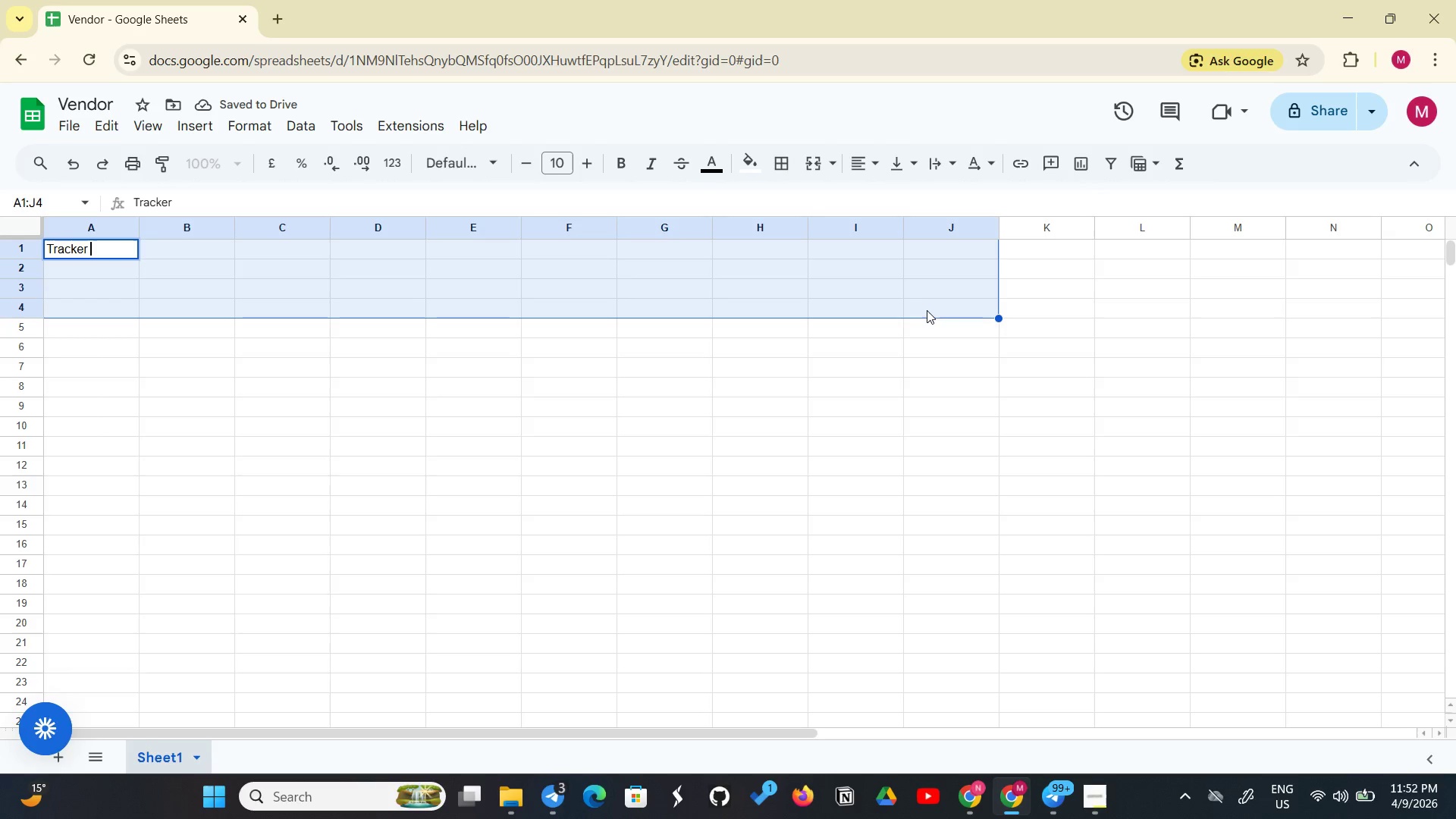 
hold_key(key=Backspace, duration=0.84)
 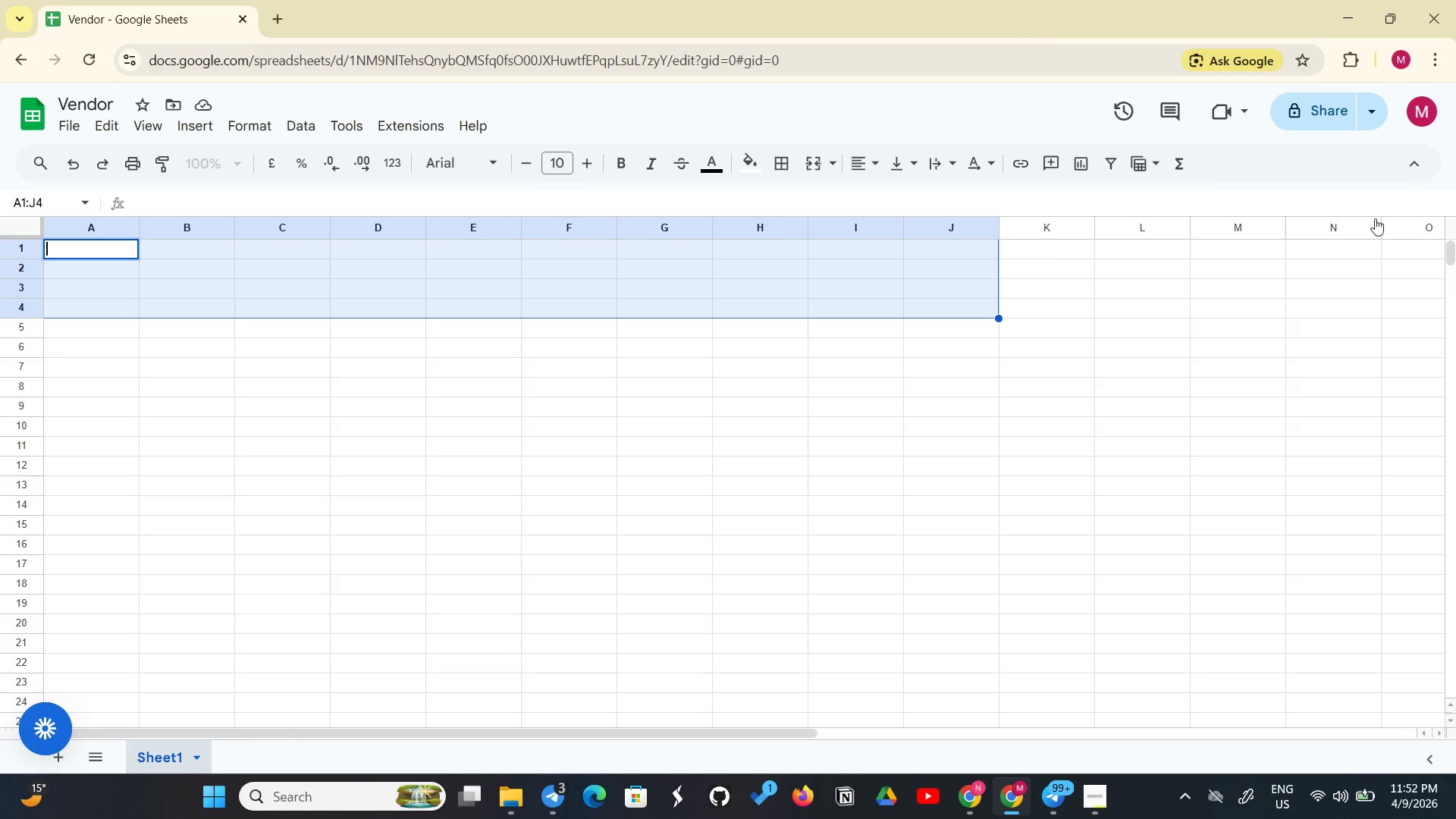 
mouse_move([1486, 799])
 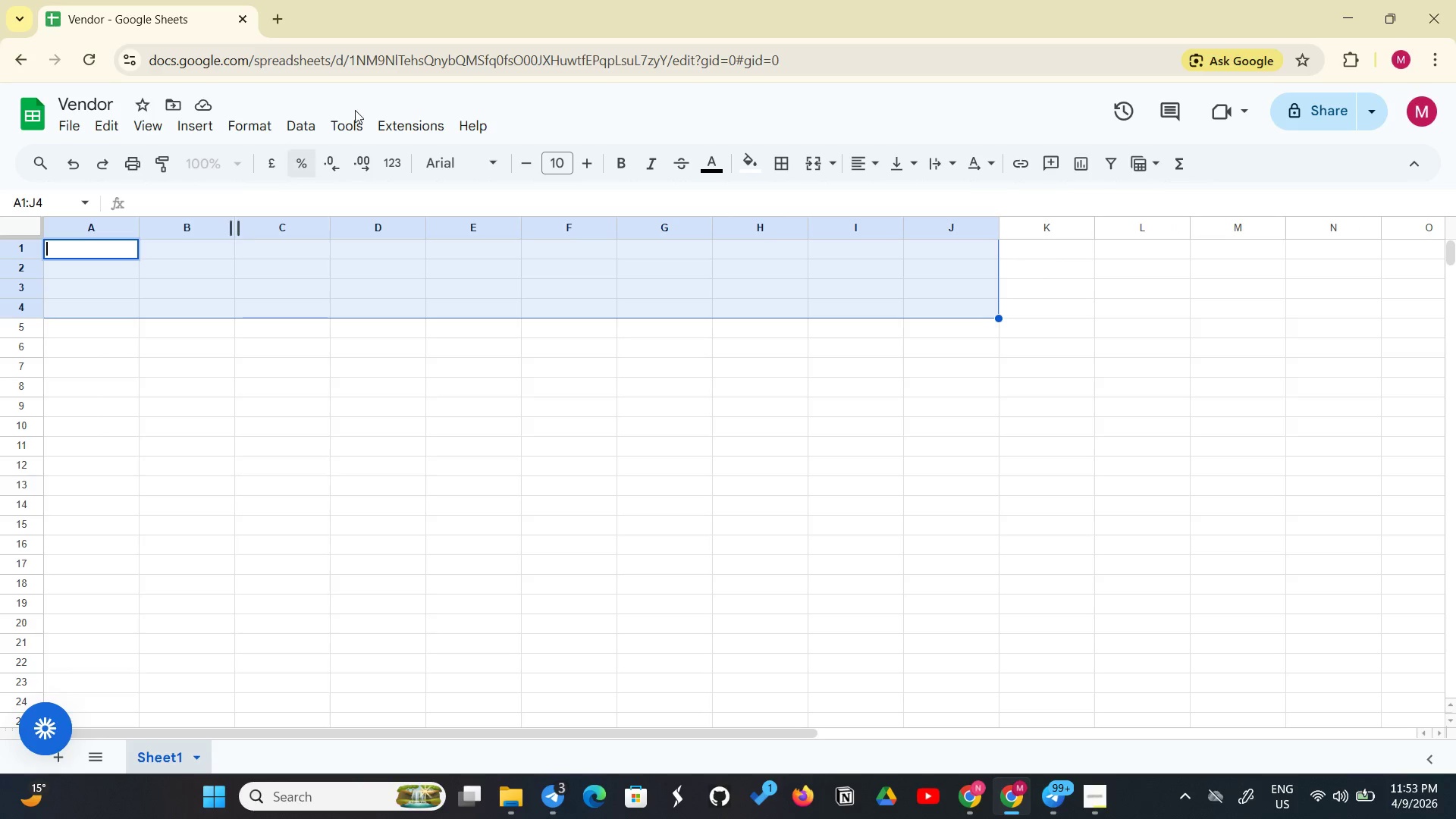 
left_click([82, 103])
 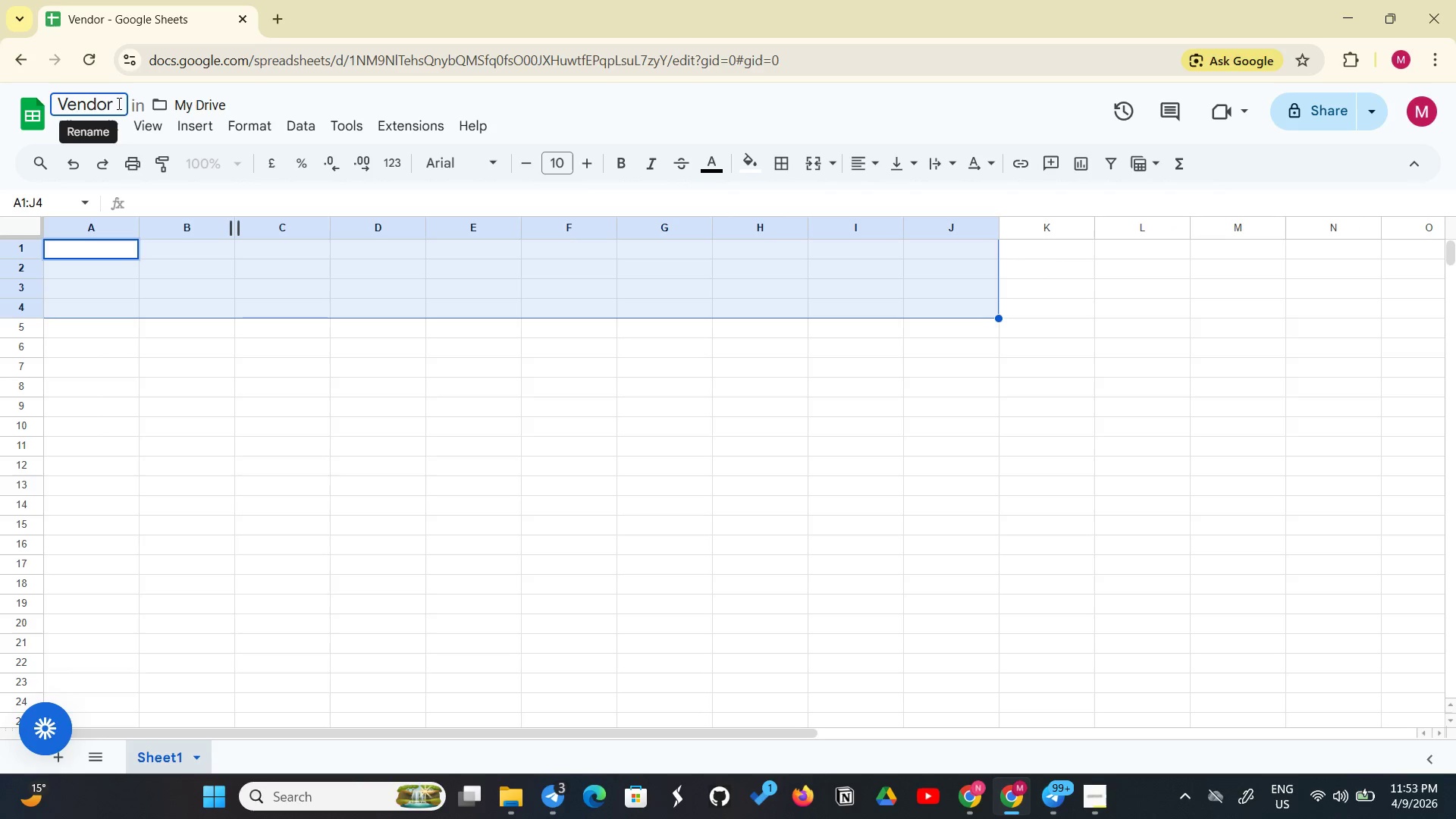 
left_click([118, 103])
 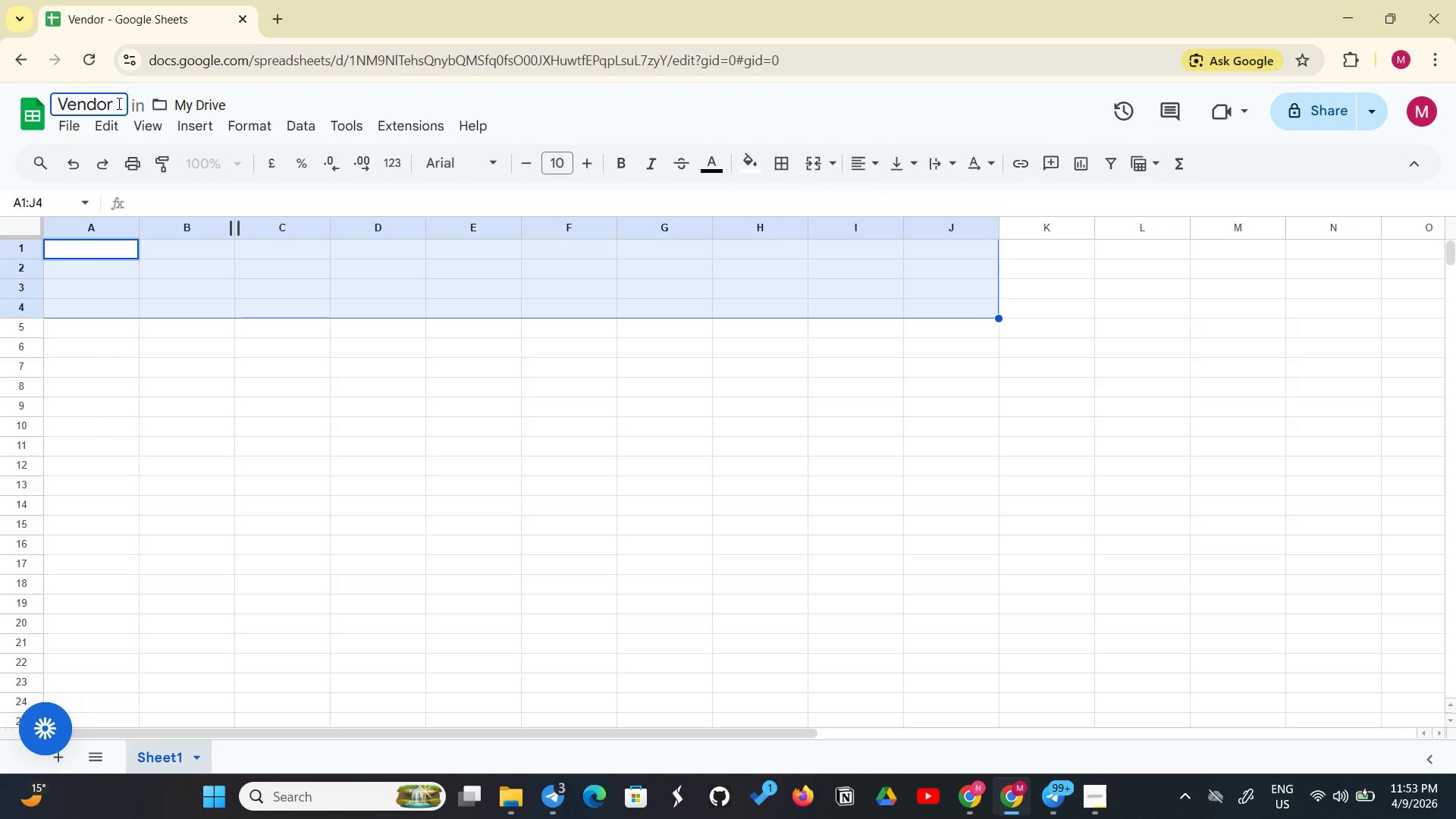 
type(Tracker Sheet)
 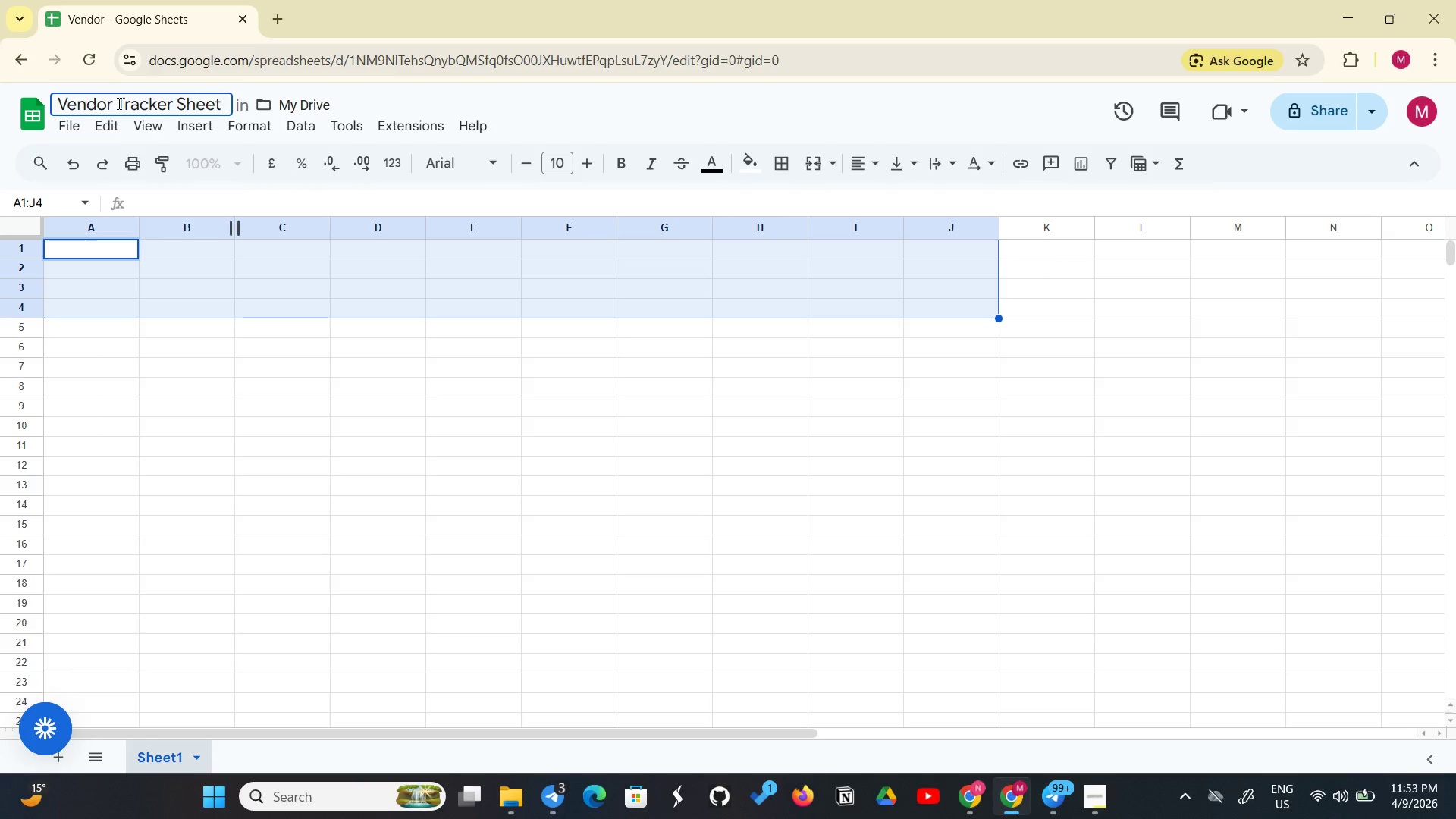 
key(Enter)
 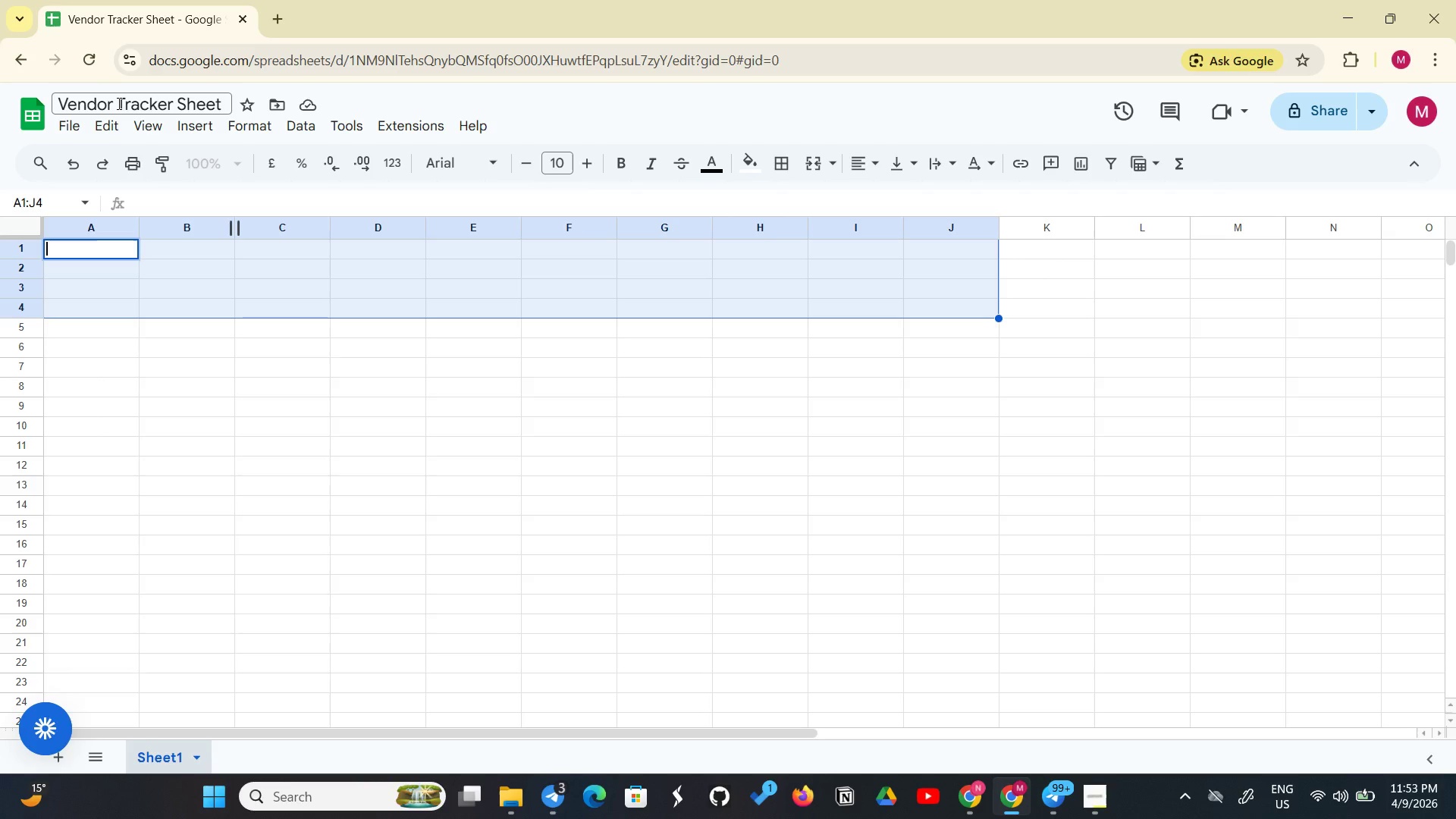 
wait(19.08)
 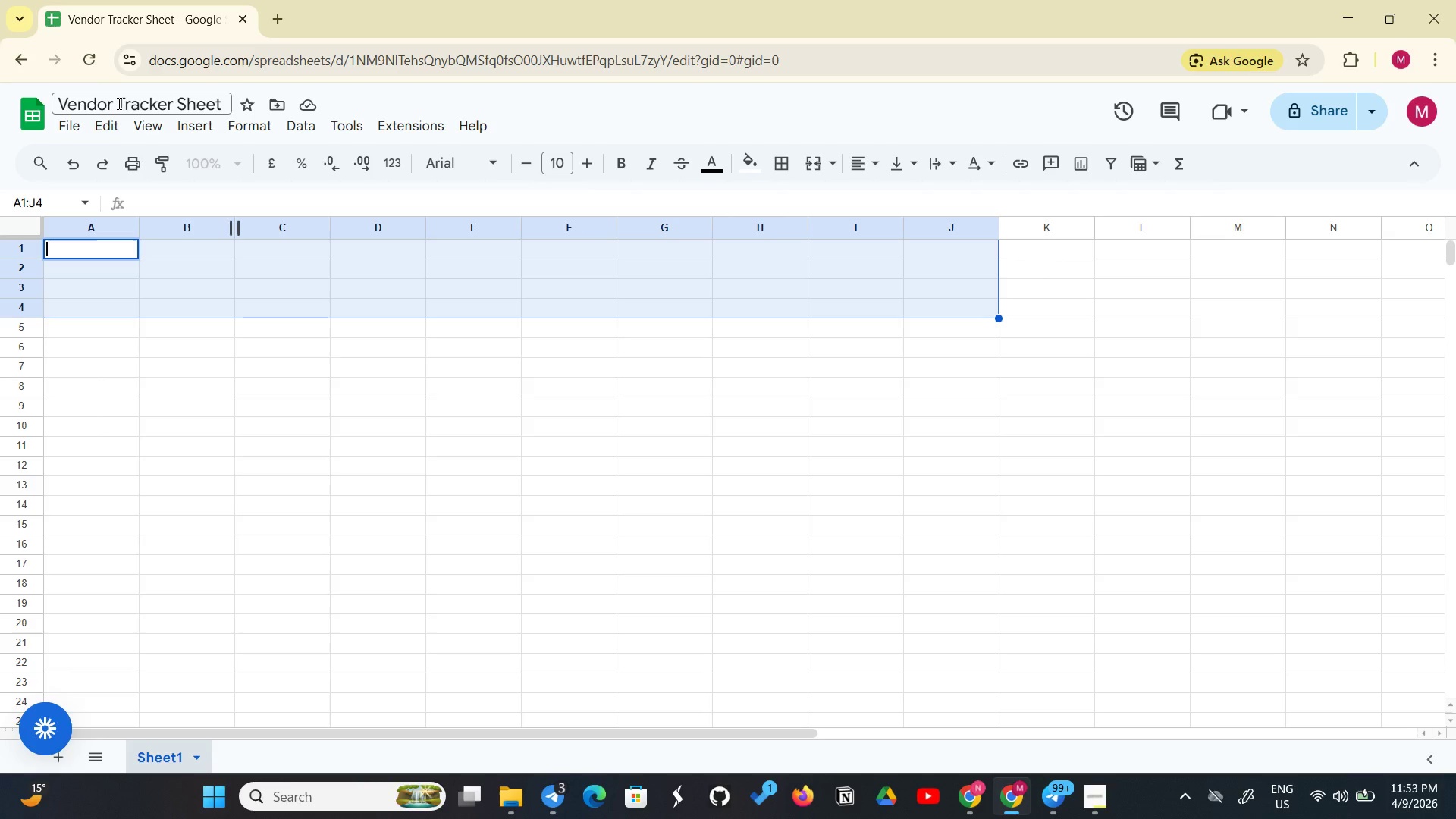 
left_click([61, 763])
 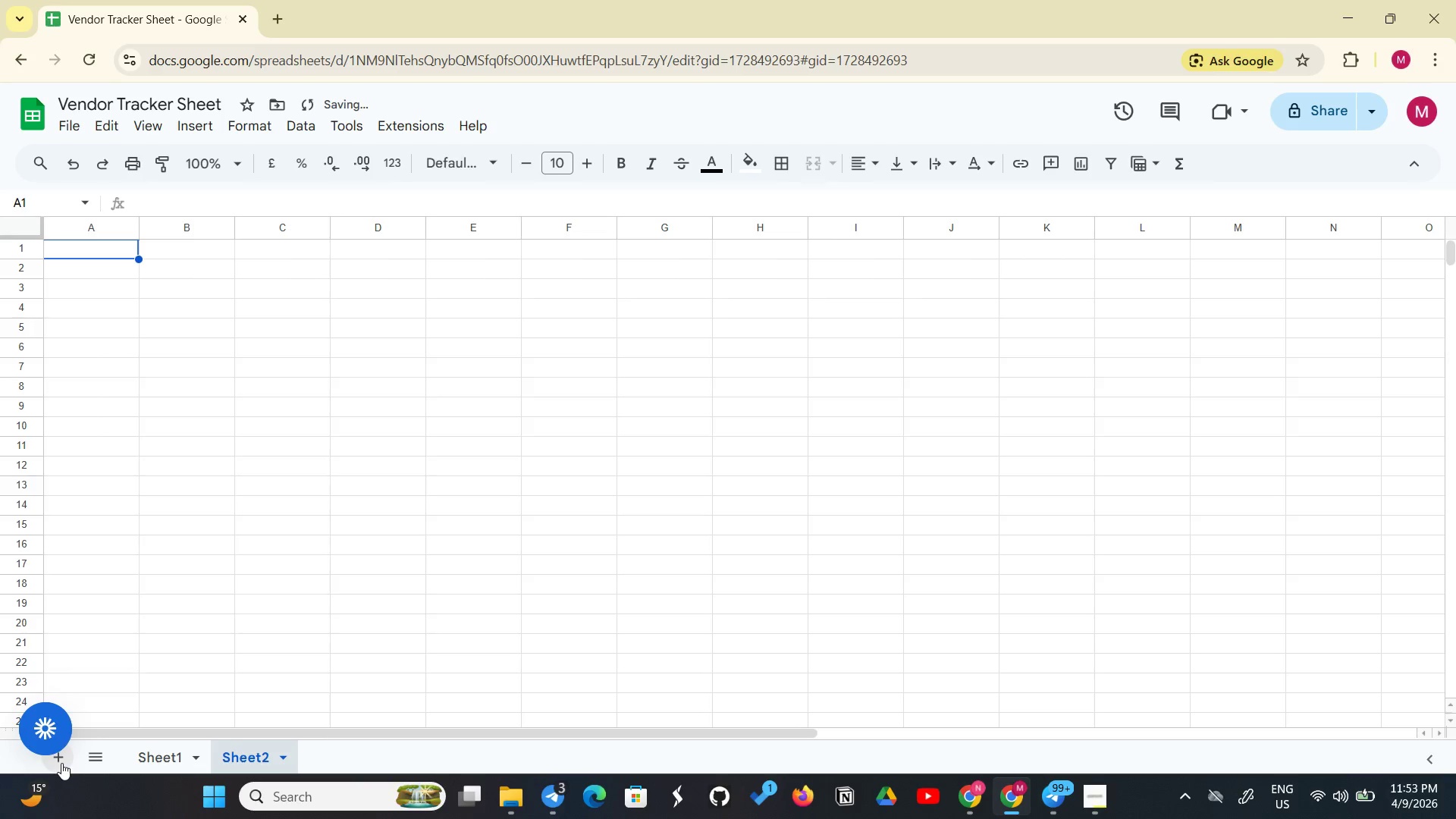 
left_click([61, 763])
 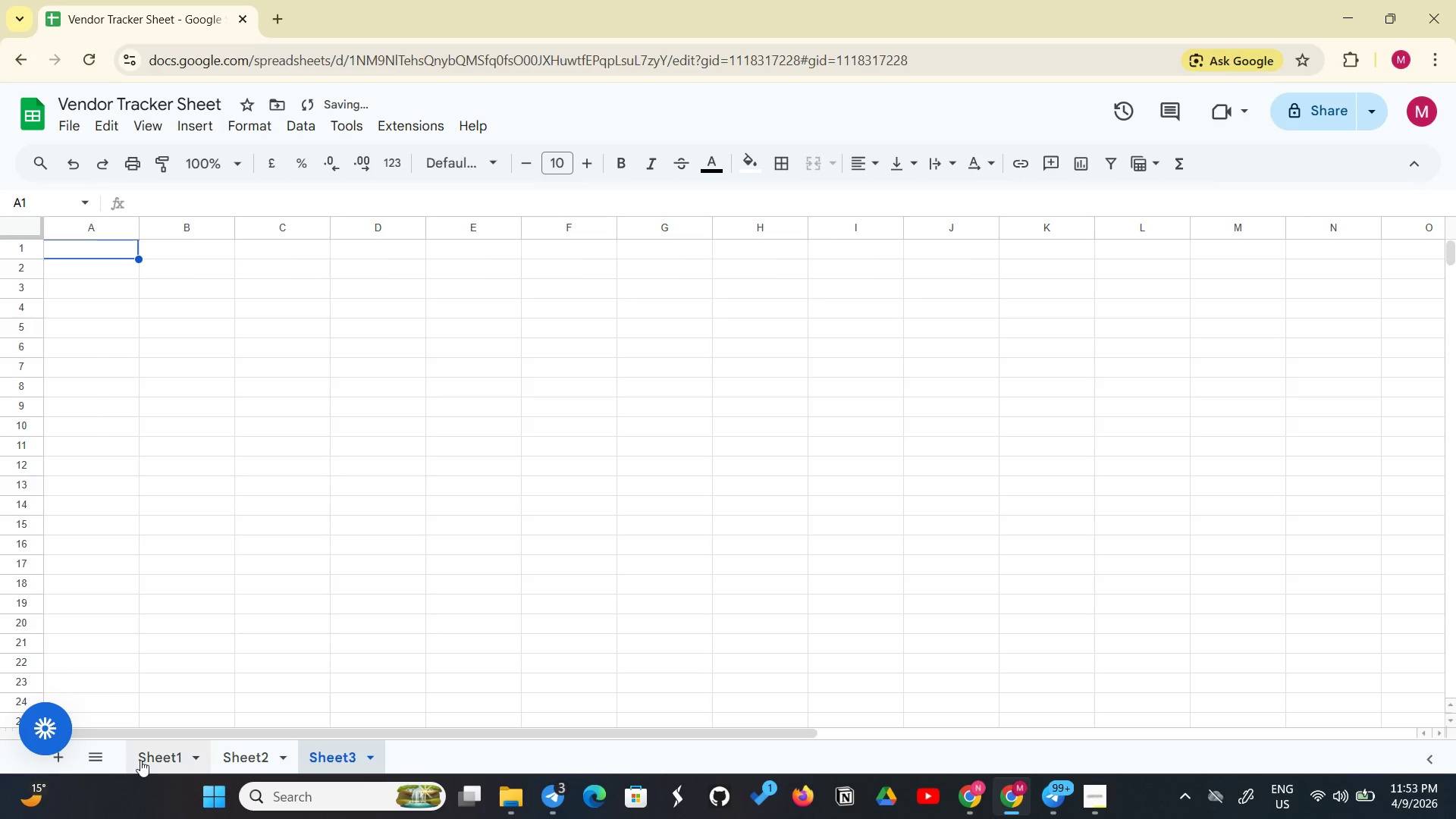 
left_click([142, 760])
 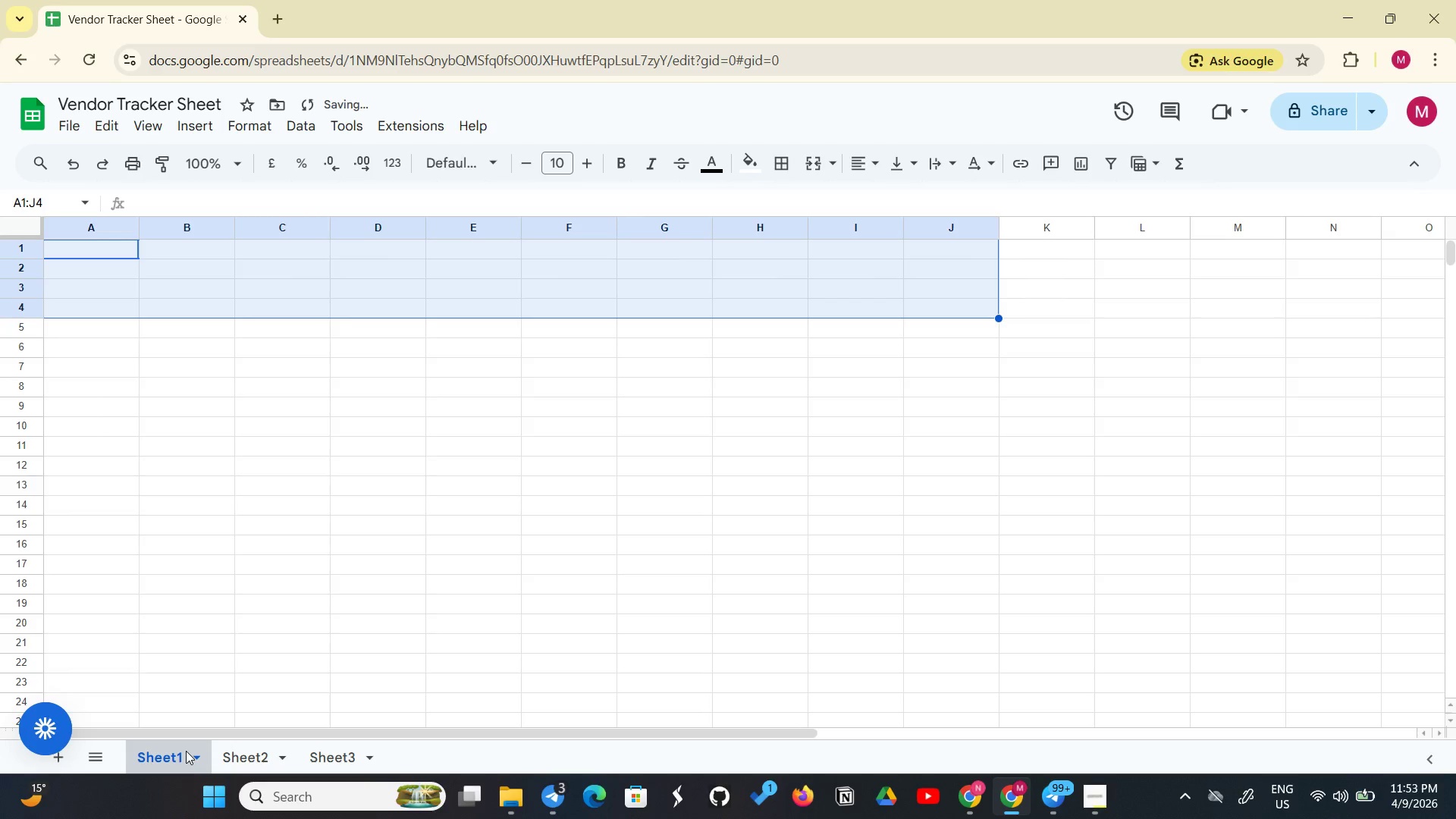 
right_click([186, 751])
 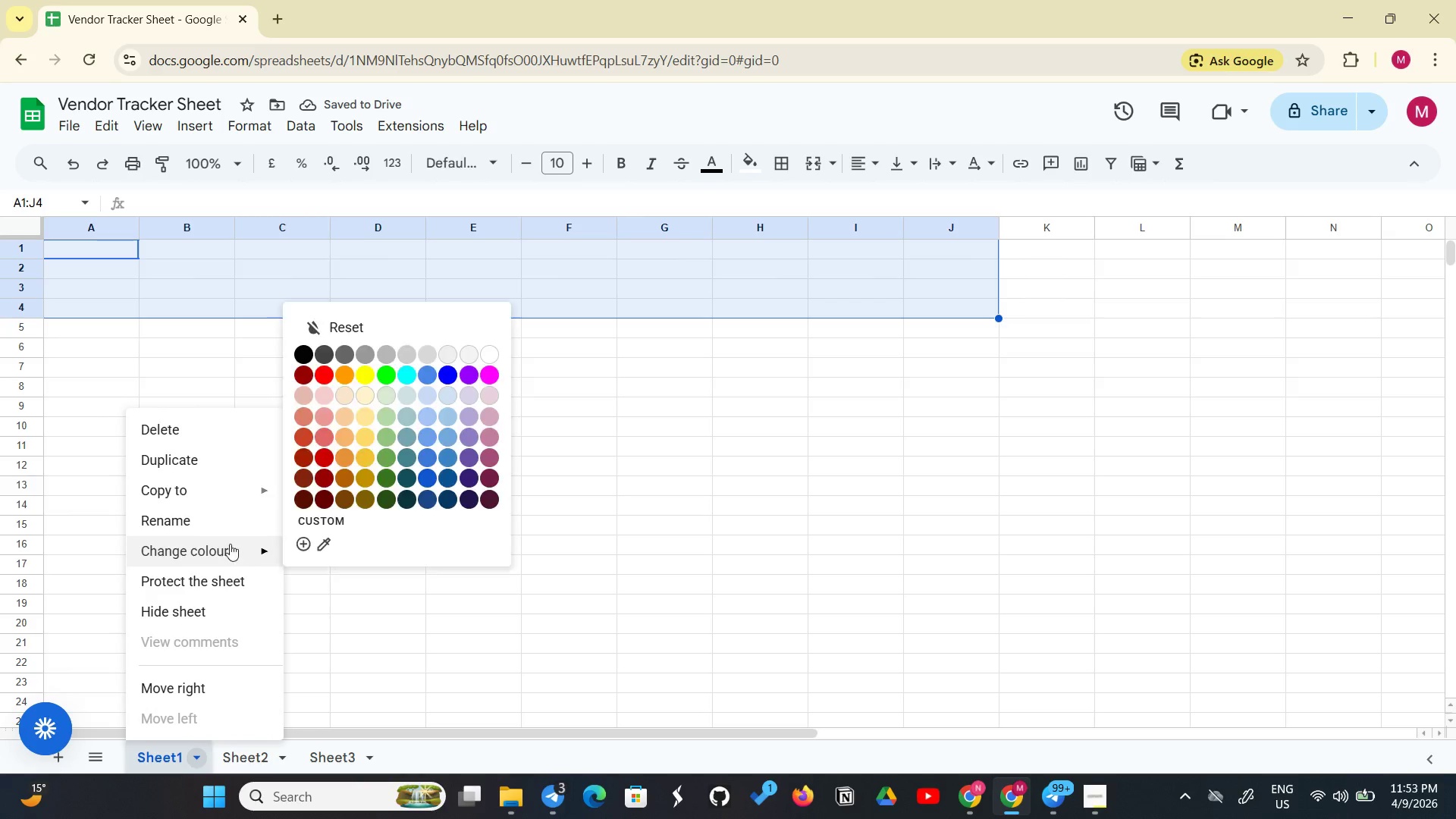 
left_click([242, 526])
 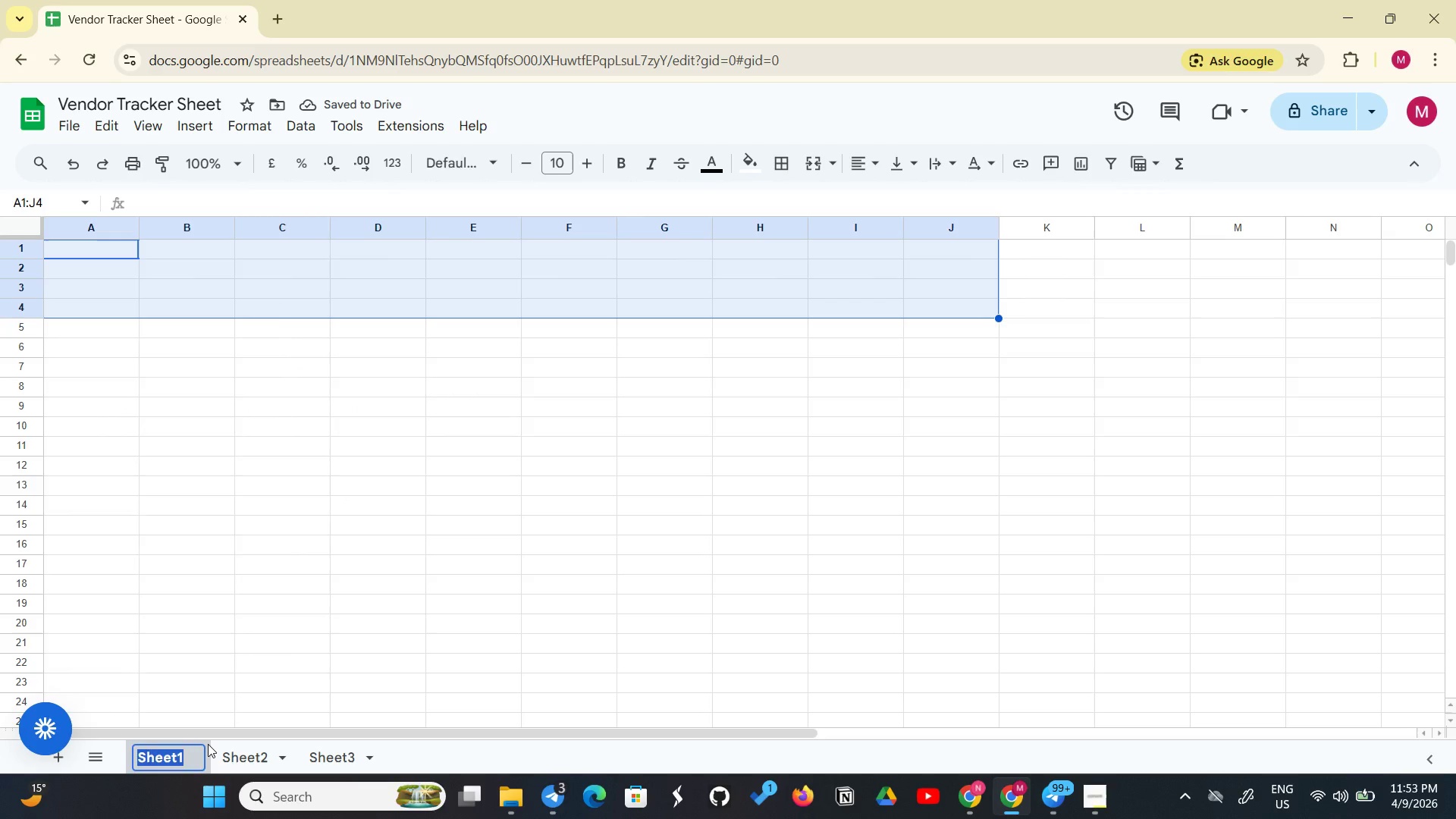 
key(Backspace)
 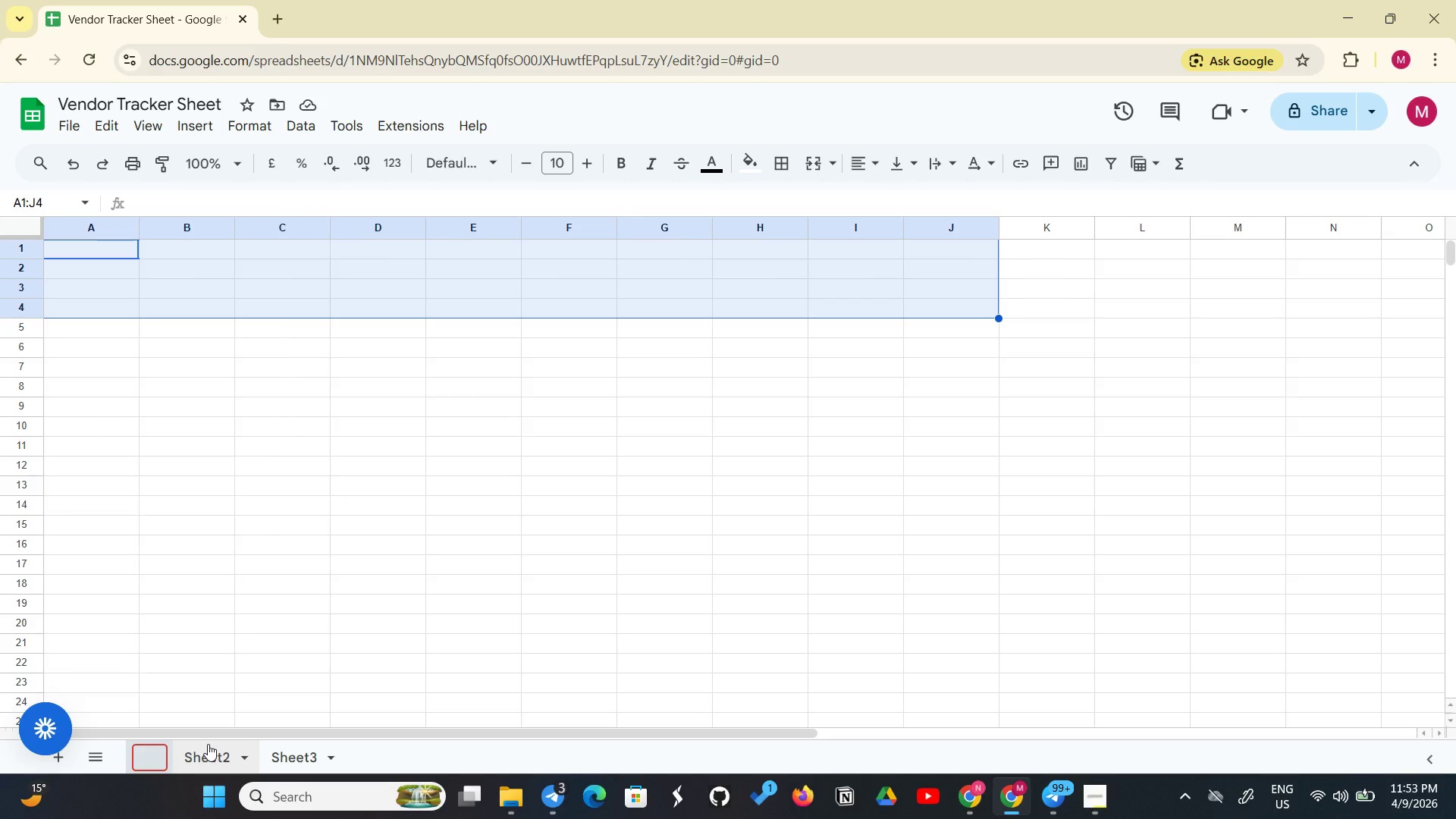 
key(Shift+V)
 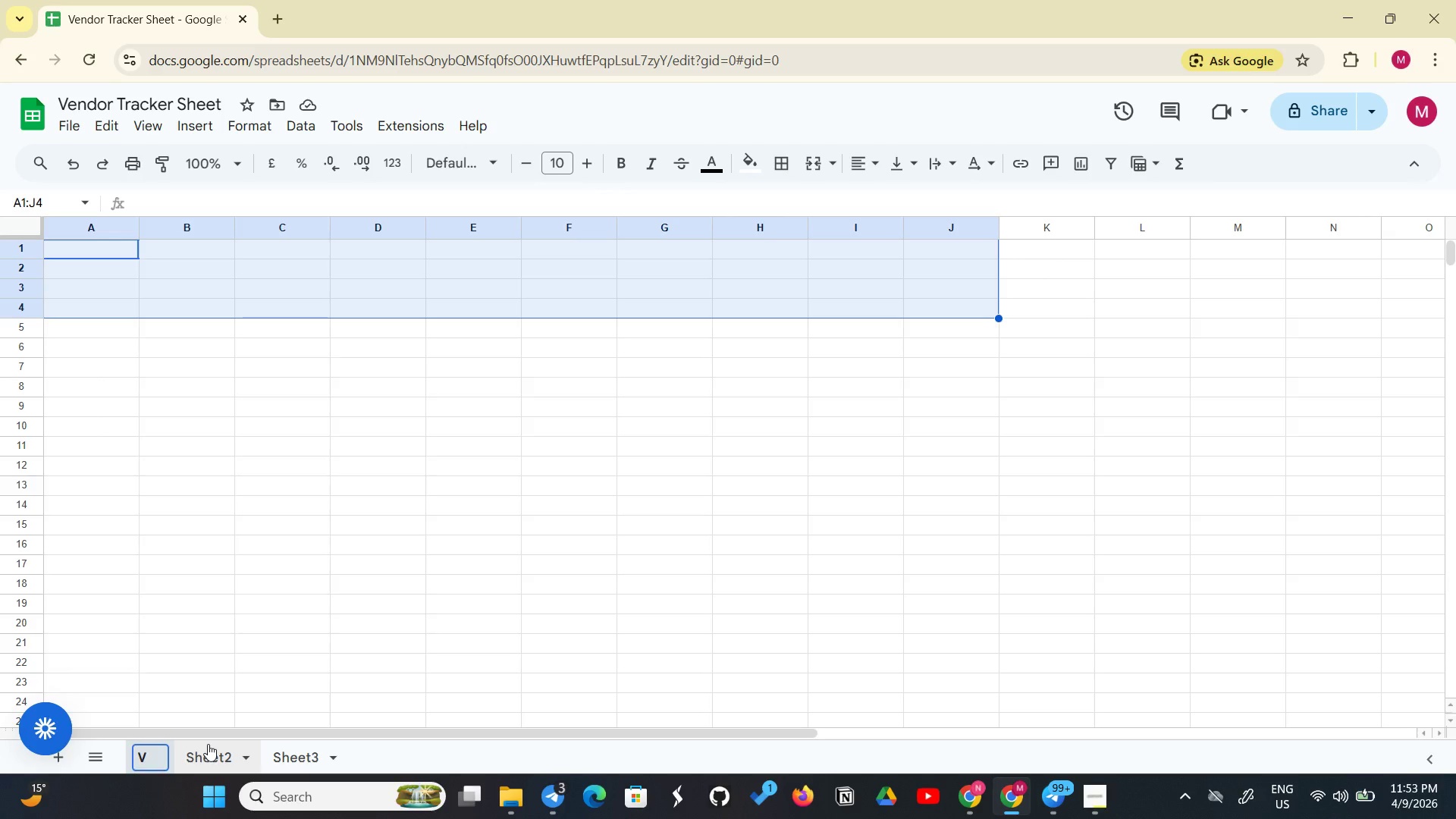 
type(endor)
 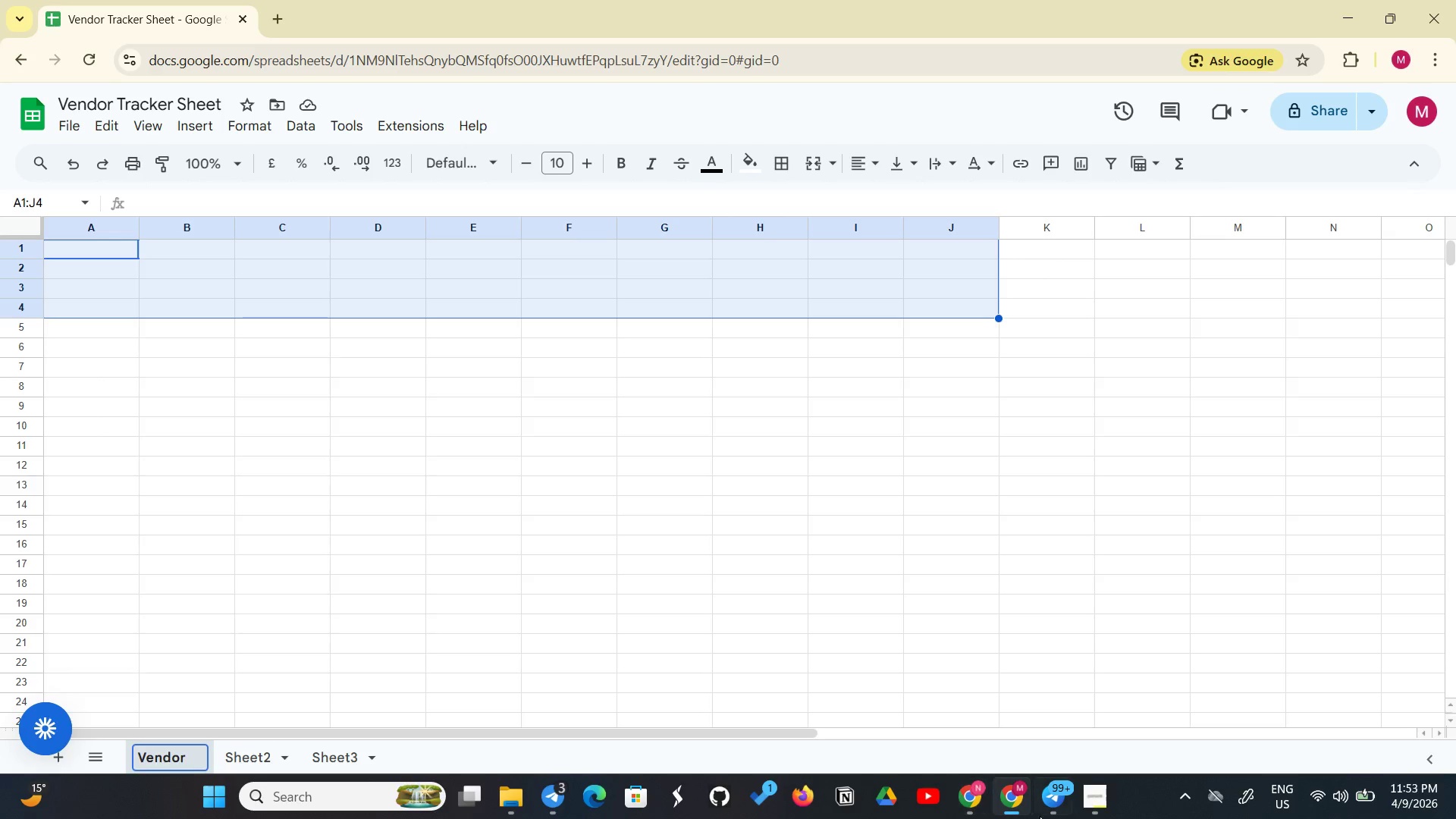 
left_click([1081, 799])